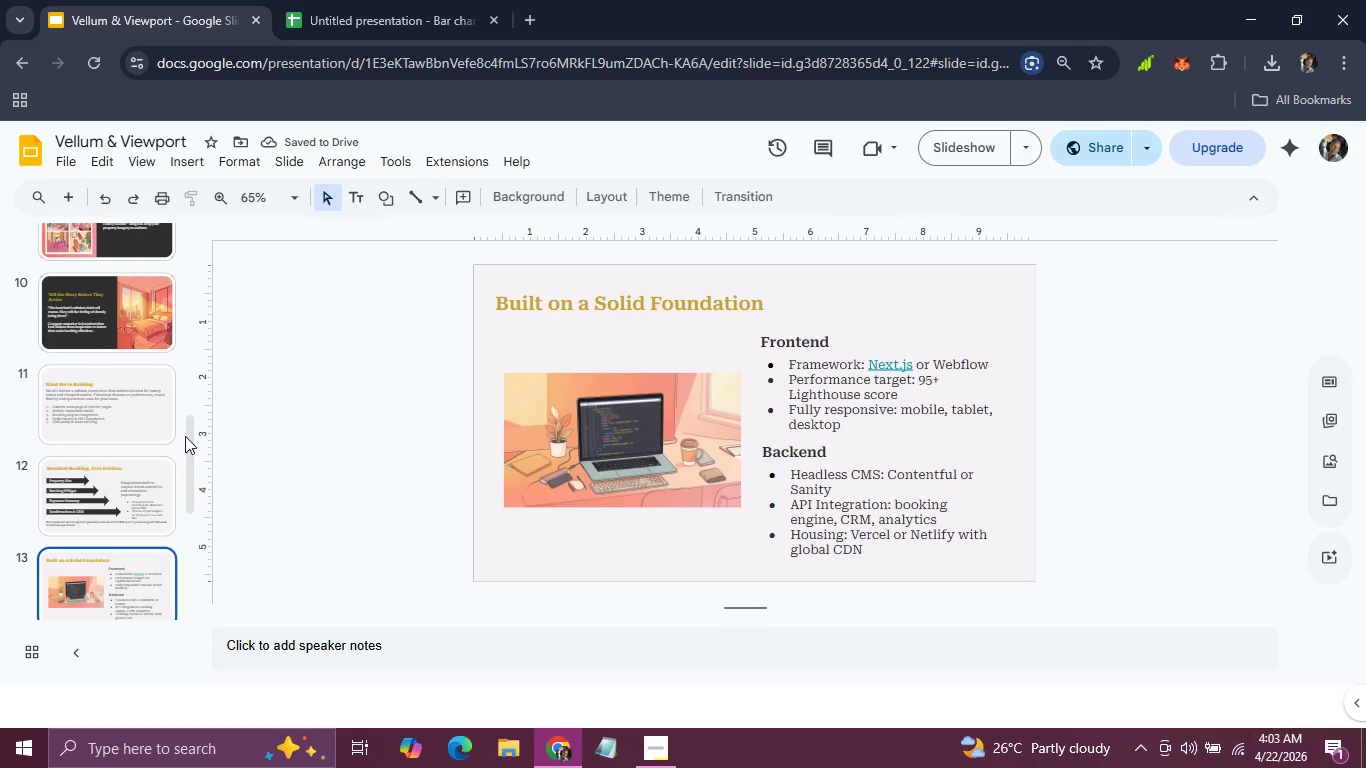 
scroll: coordinate [127, 417], scroll_direction: up, amount: 1.0
 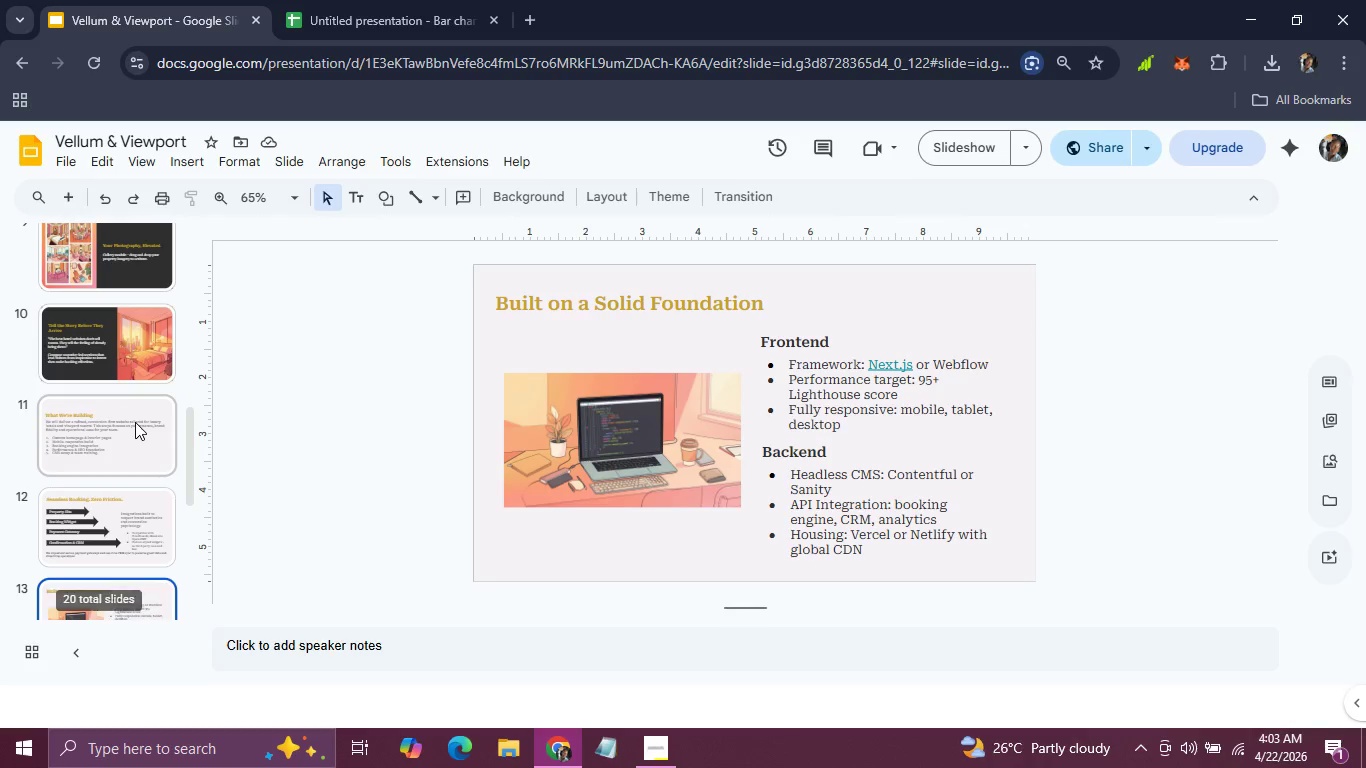 
left_click([135, 422])
 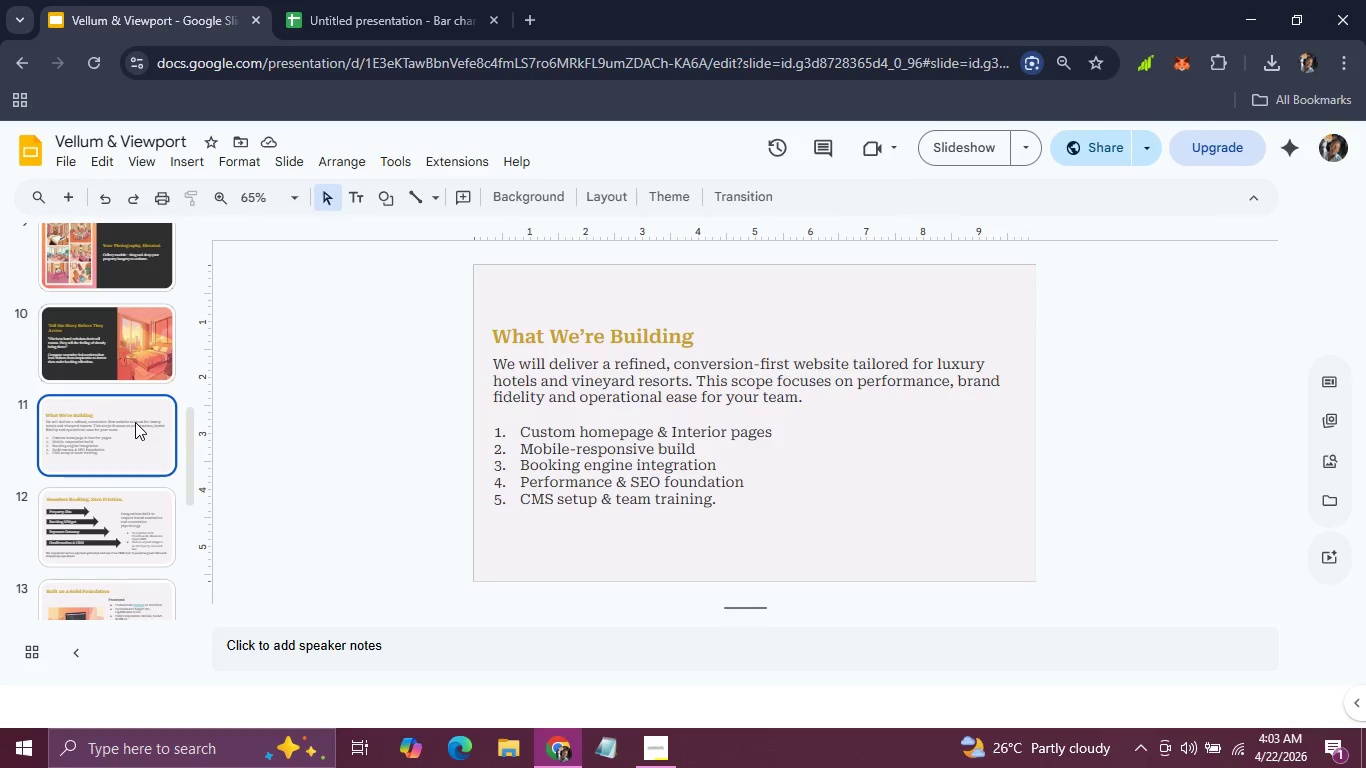 
scroll: coordinate [135, 422], scroll_direction: down, amount: 8.0
 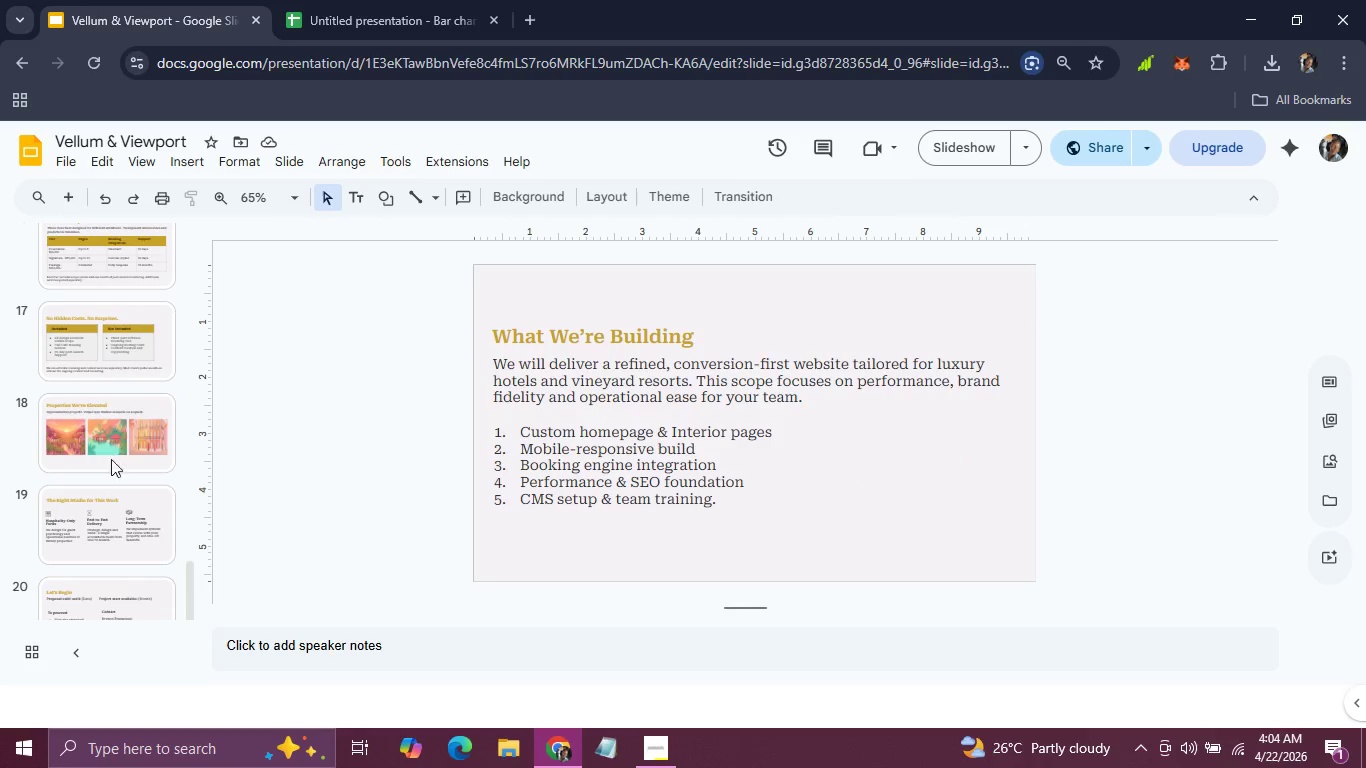 
scroll: coordinate [124, 461], scroll_direction: up, amount: 3.0
 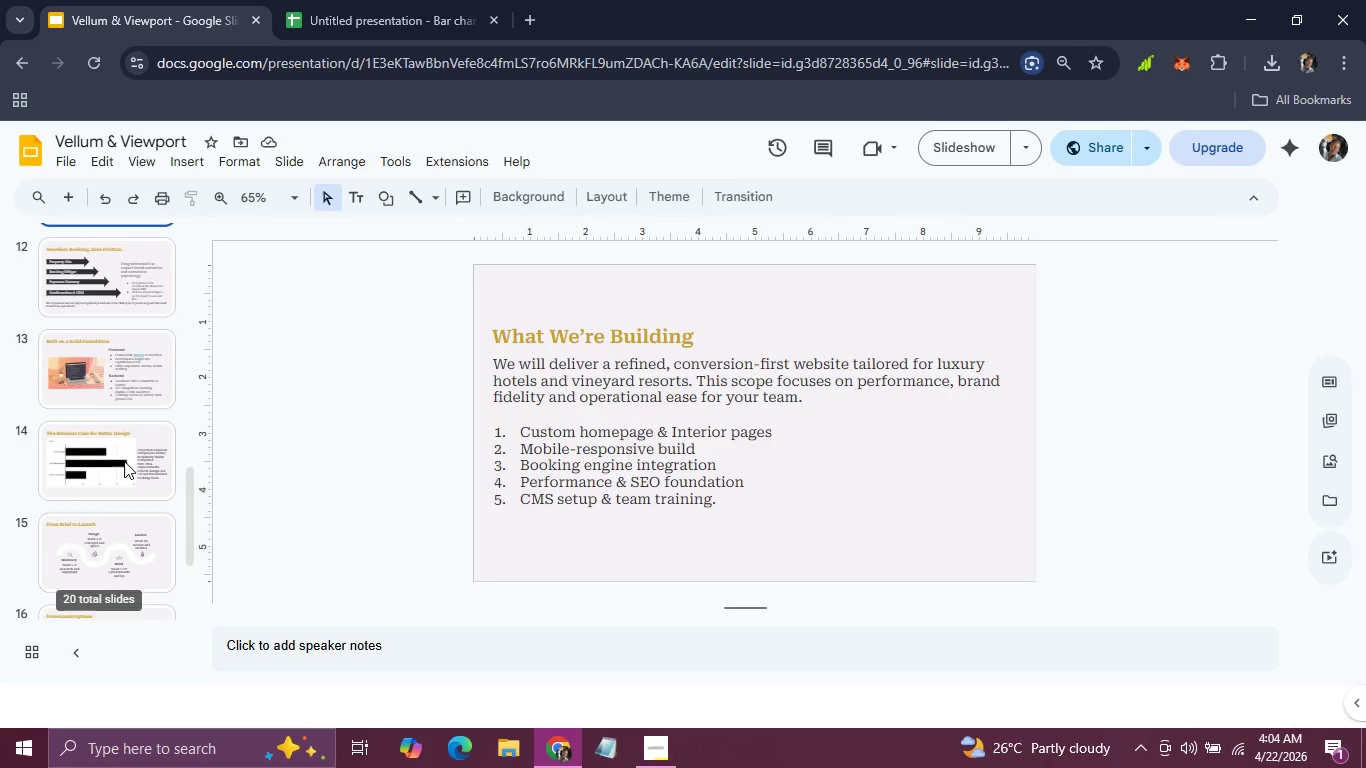 
scroll: coordinate [124, 461], scroll_direction: none, amount: 0.0
 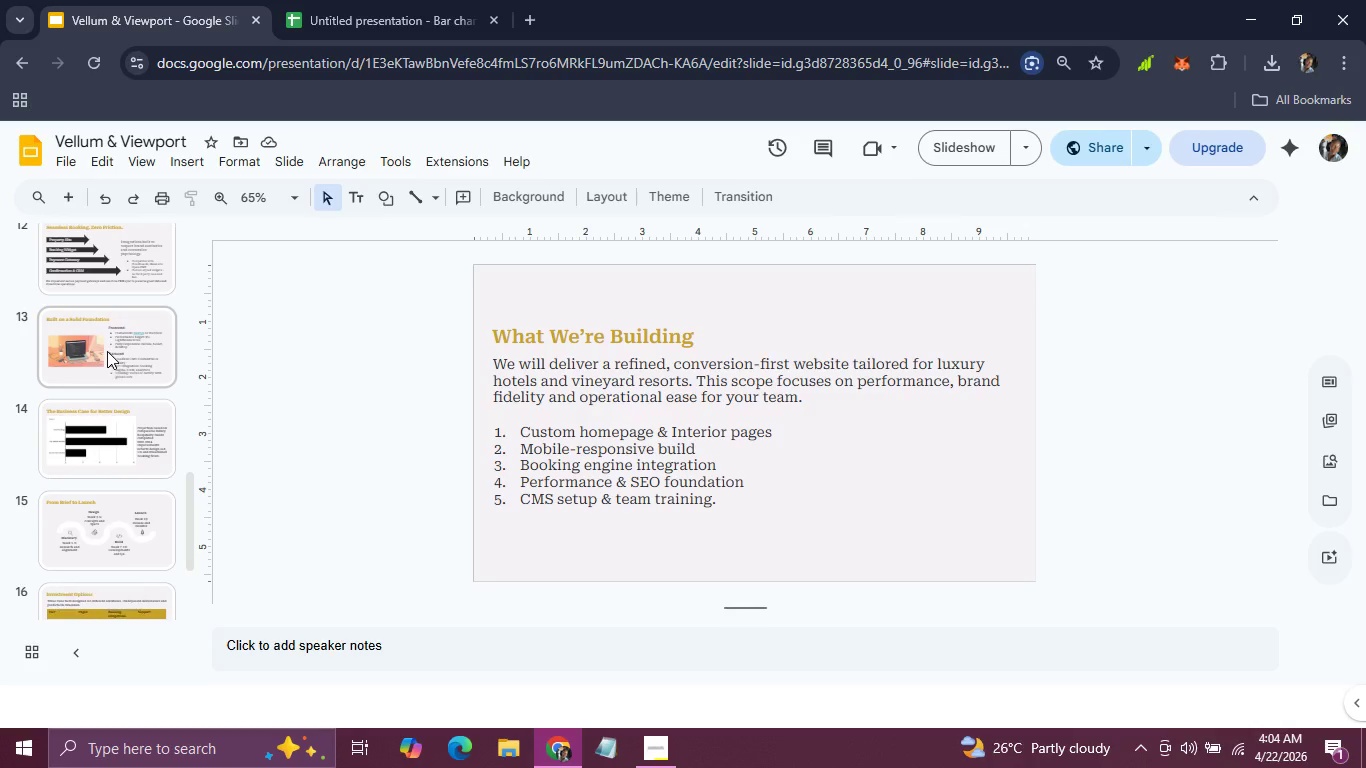 
scroll: coordinate [107, 356], scroll_direction: up, amount: 8.0
 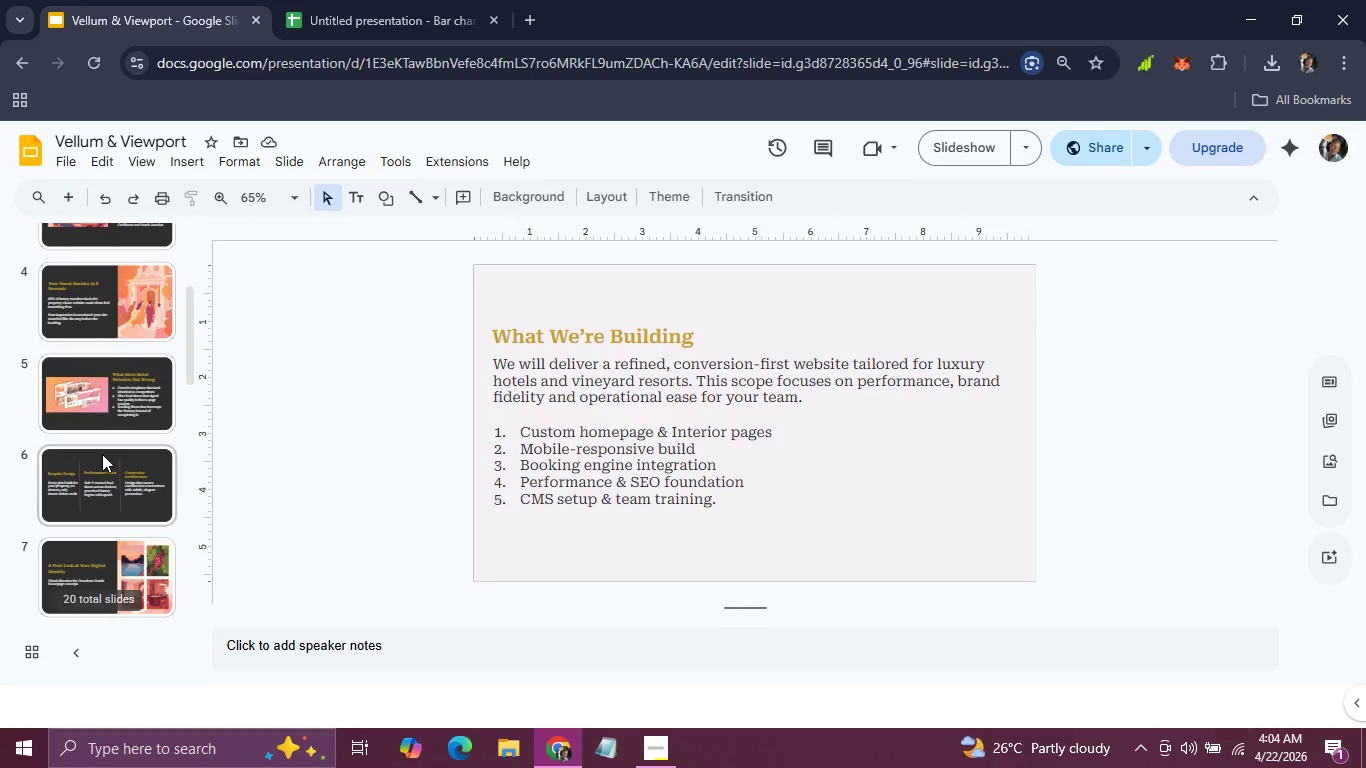 
left_click([102, 454])
 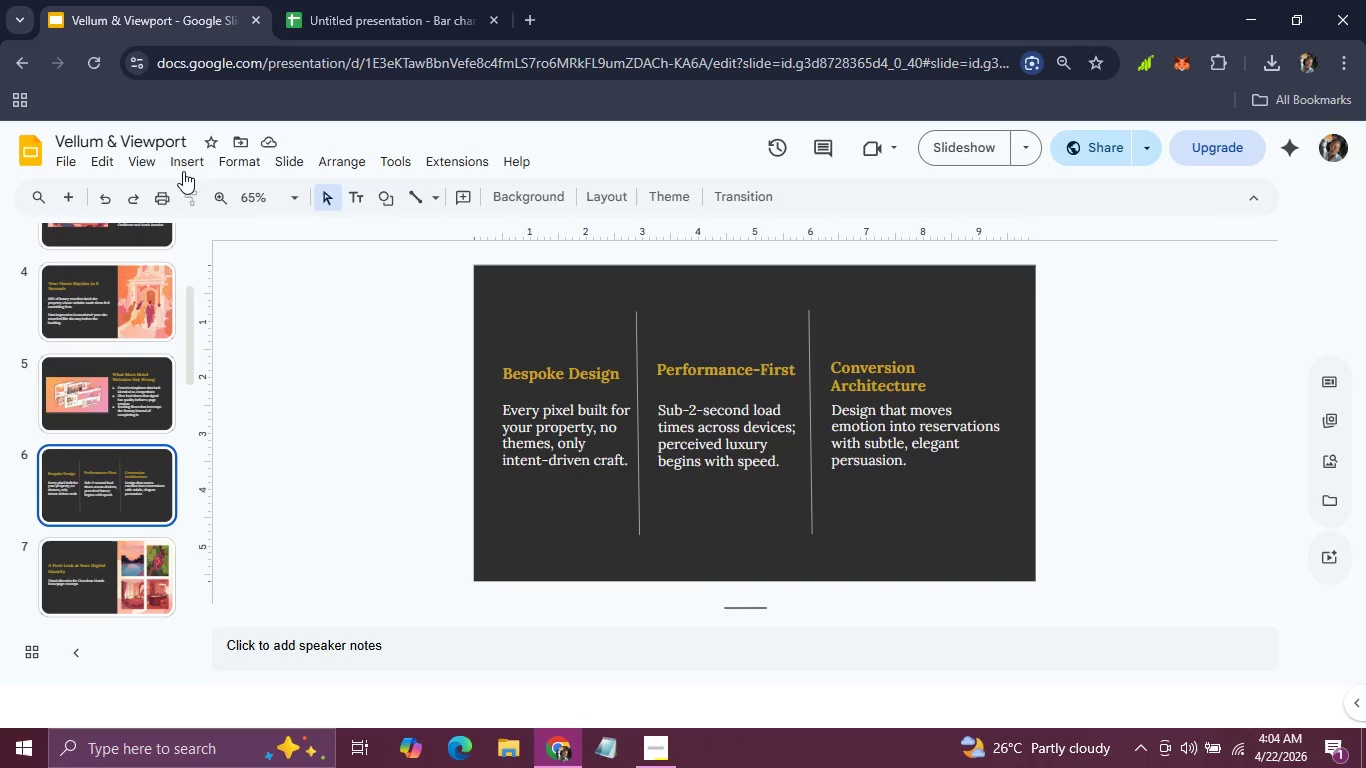 
left_click([177, 153])
 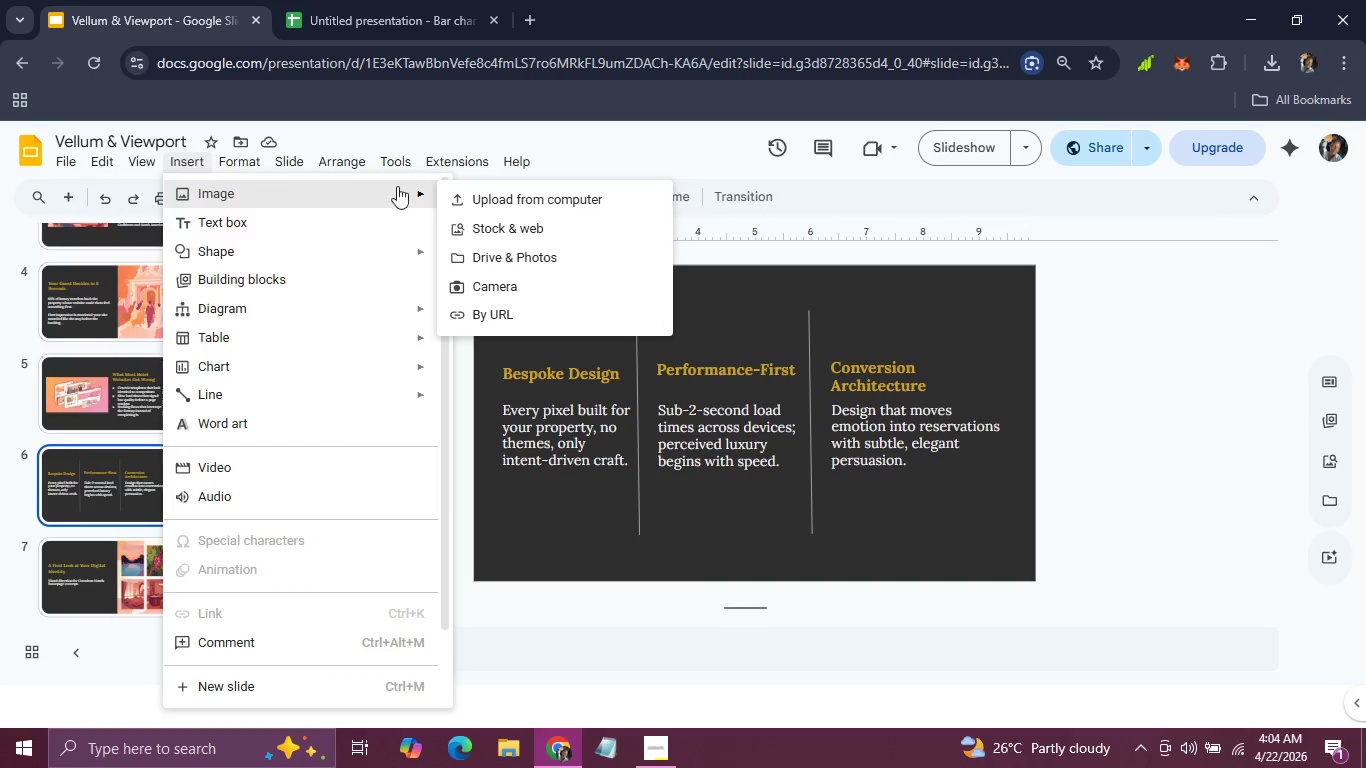 
left_click([483, 196])
 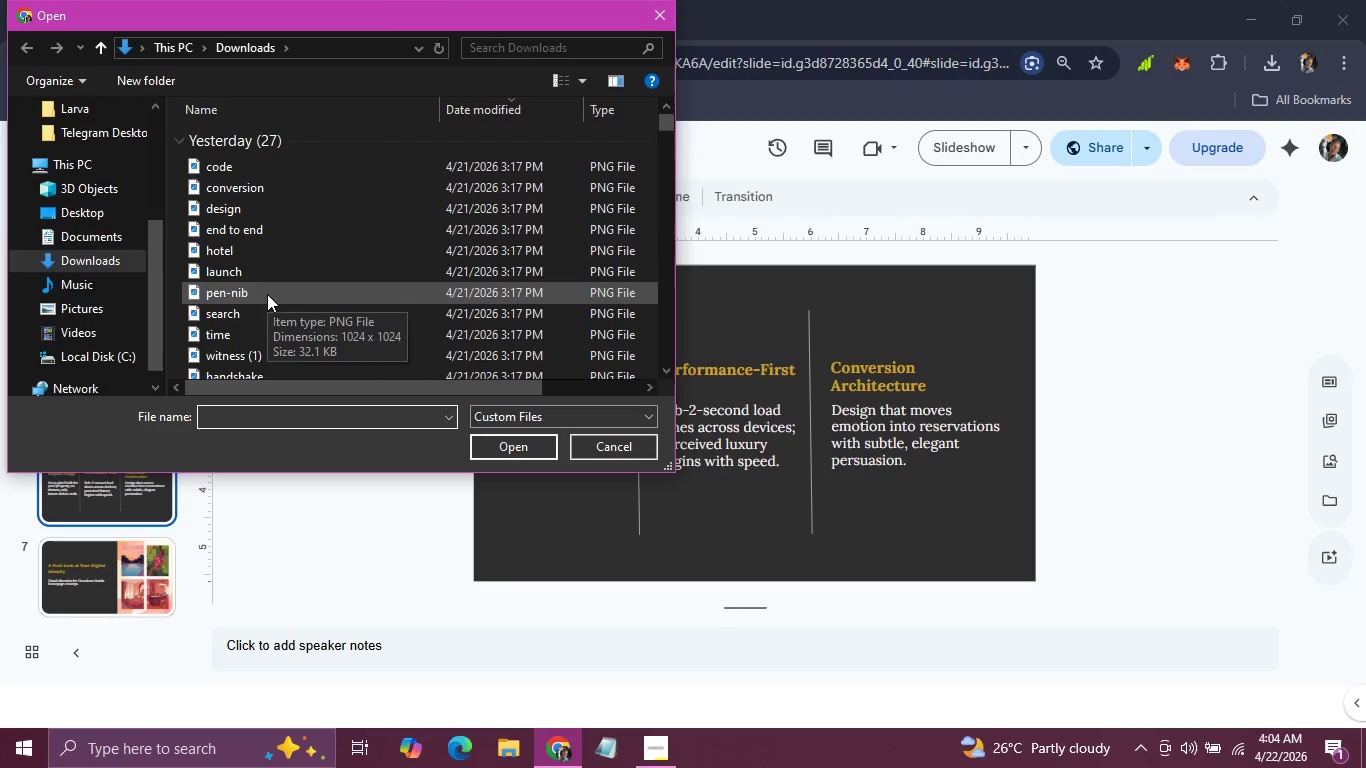 
left_click([256, 204])
 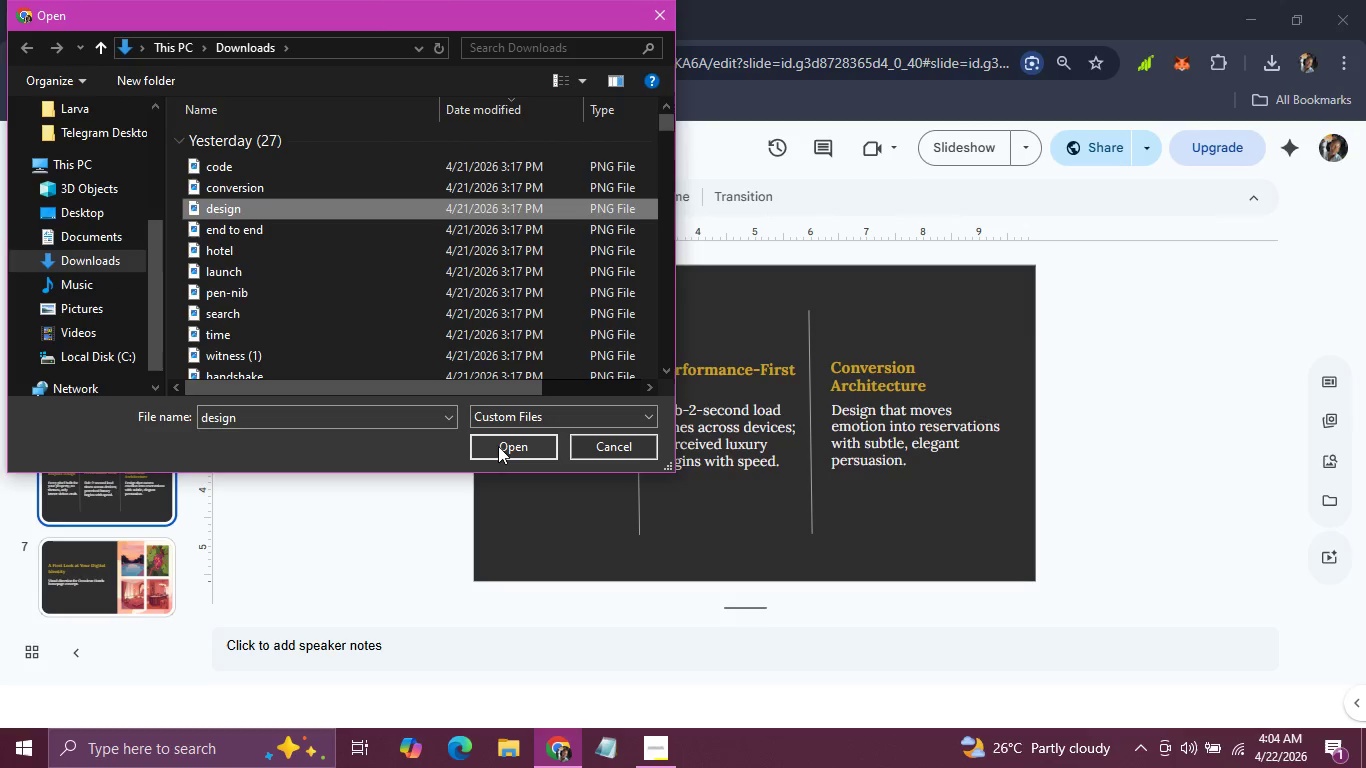 
left_click([498, 446])
 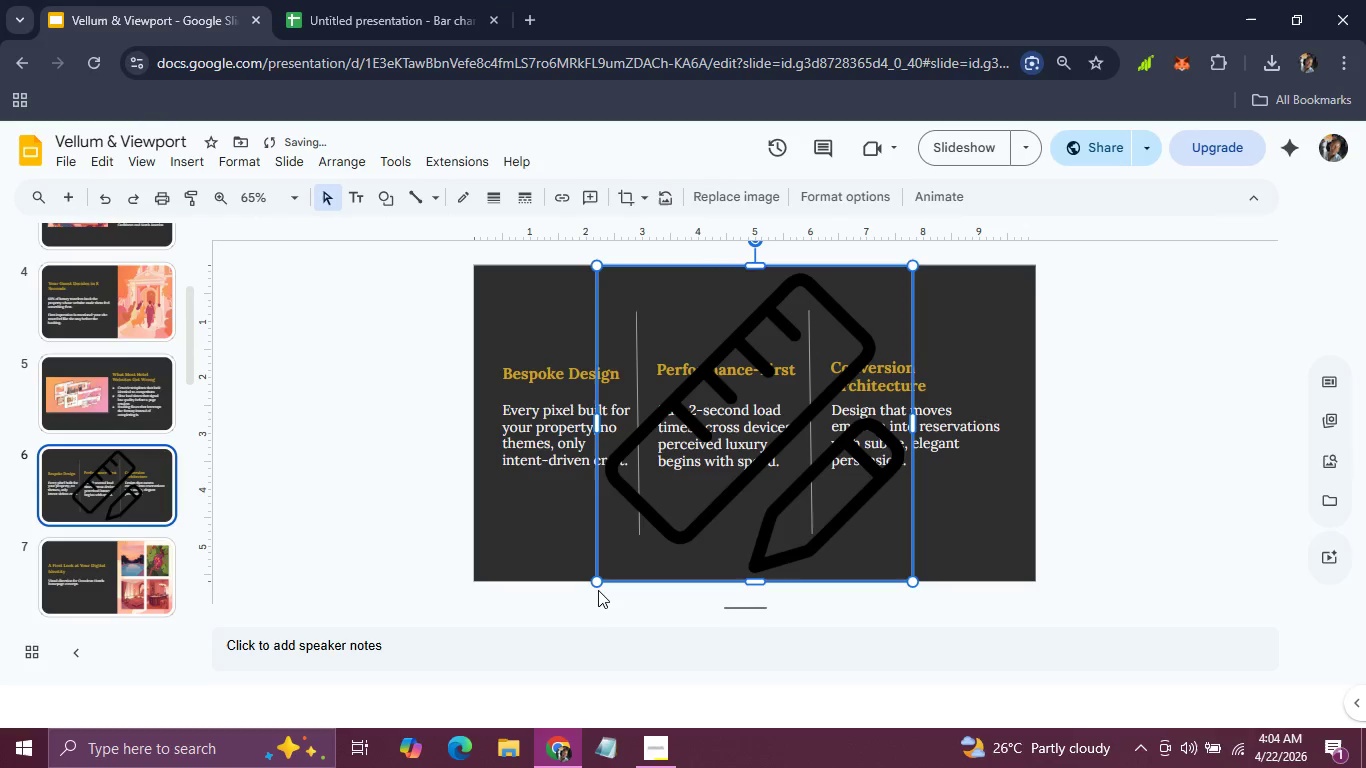 
left_click_drag(start_coordinate=[598, 580], to_coordinate=[894, 282])
 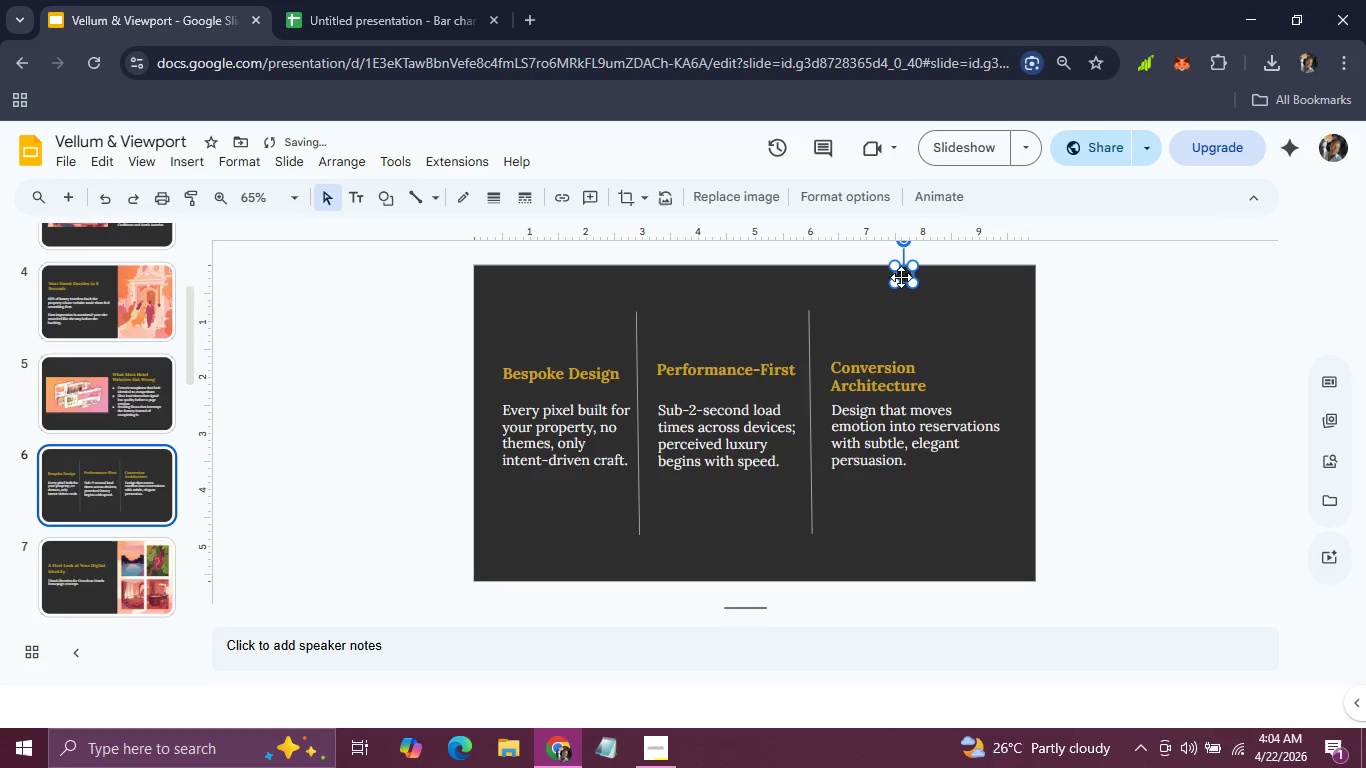 
left_click_drag(start_coordinate=[901, 276], to_coordinate=[513, 343])
 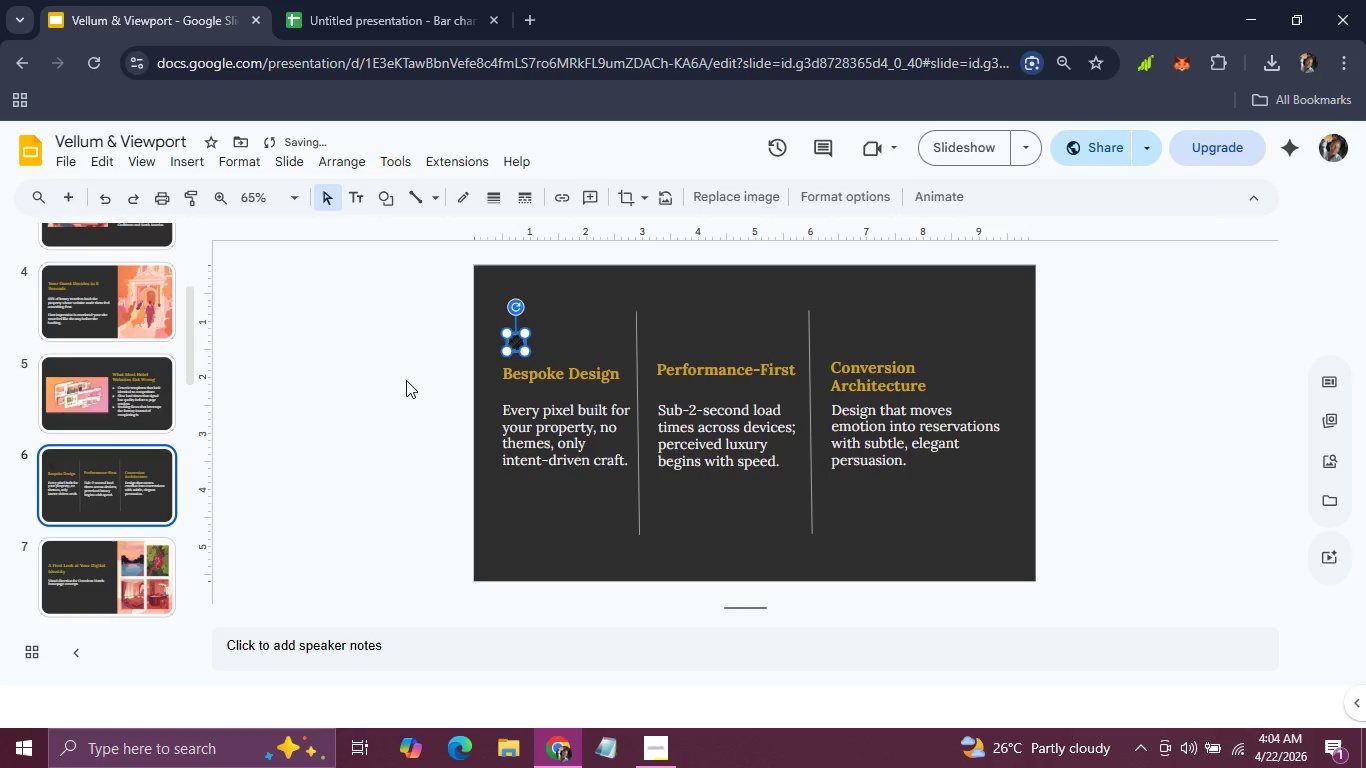 
left_click([406, 380])
 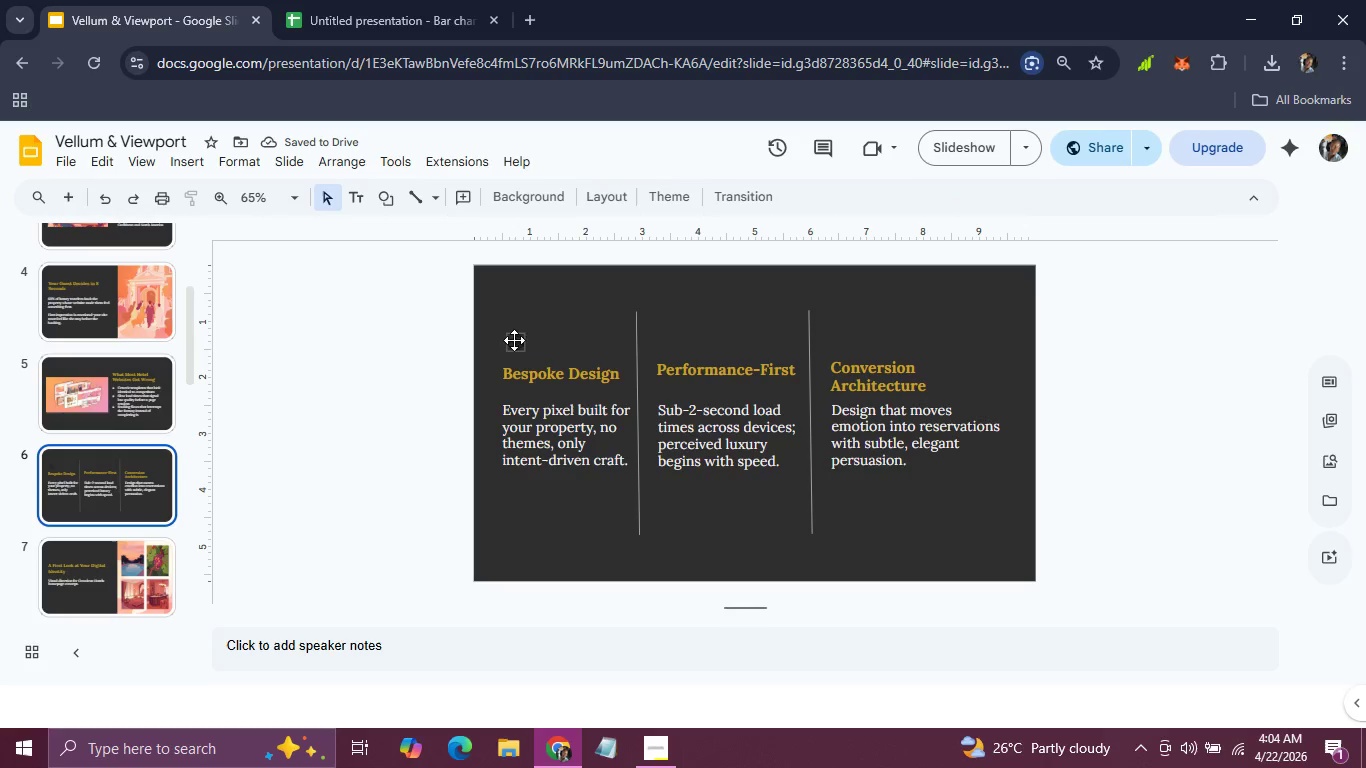 
left_click([521, 336])
 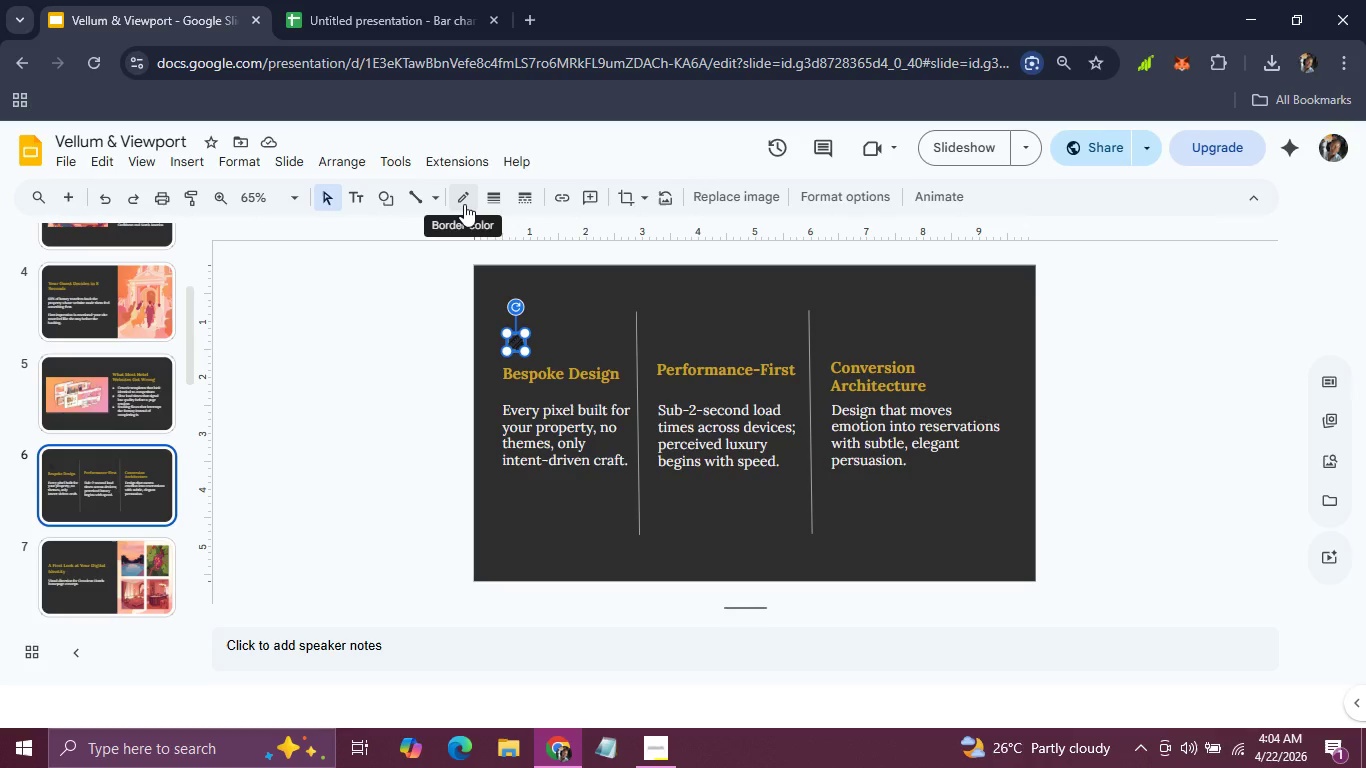 
wait(6.91)
 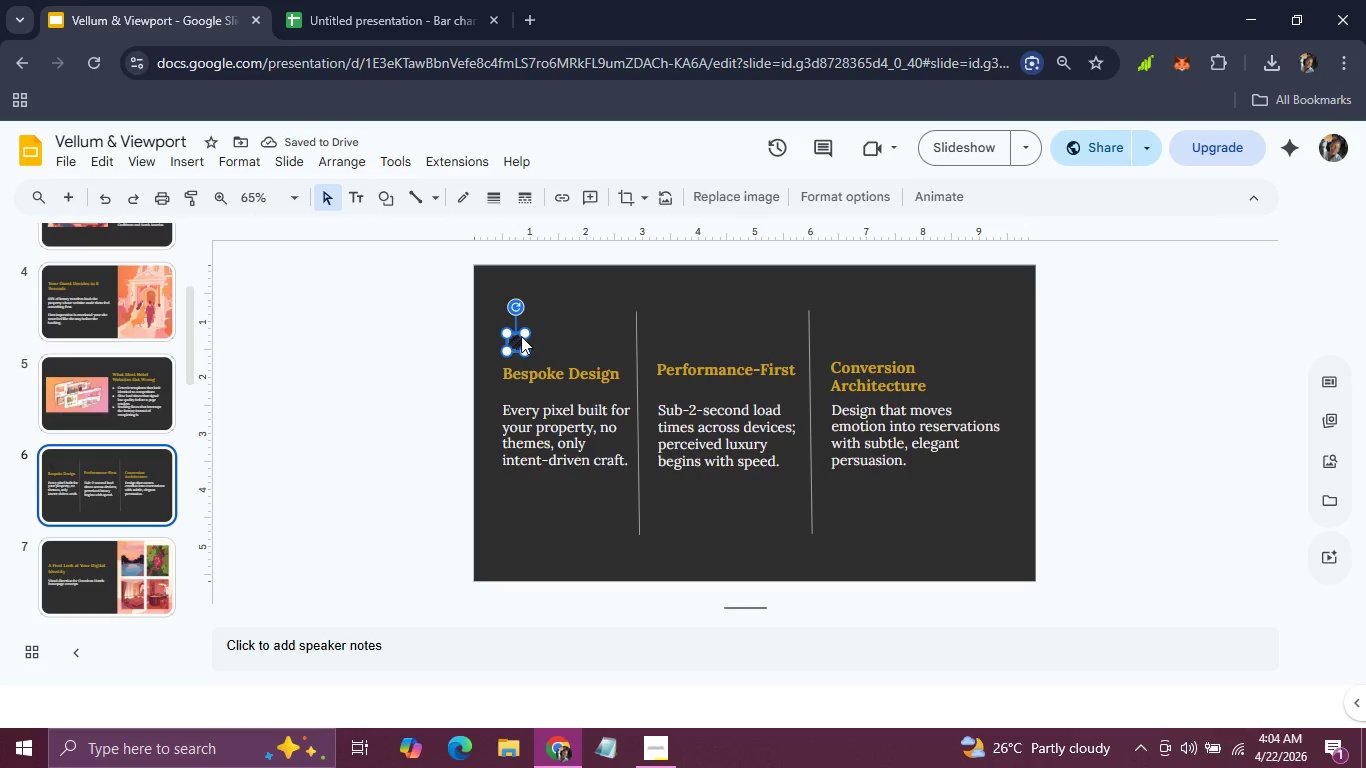 
left_click([837, 191])
 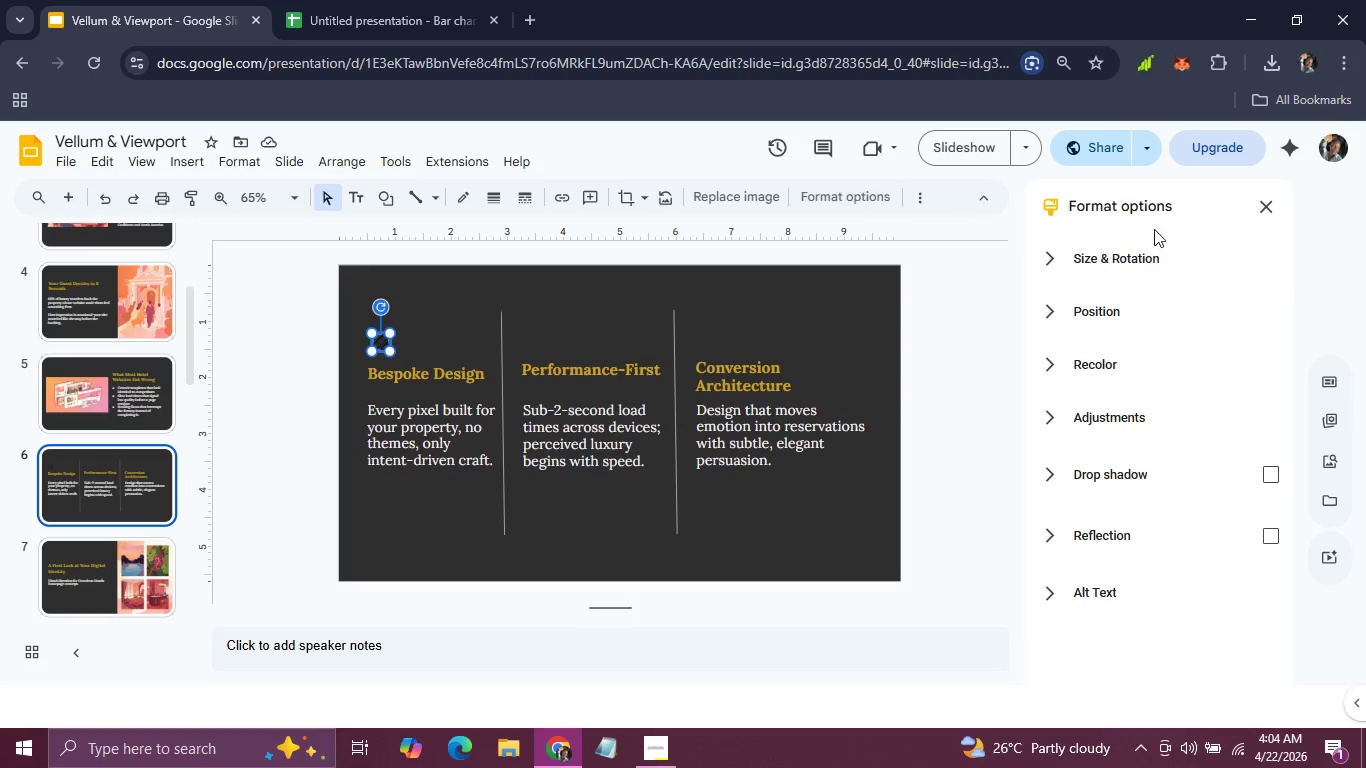 
left_click([1126, 363])
 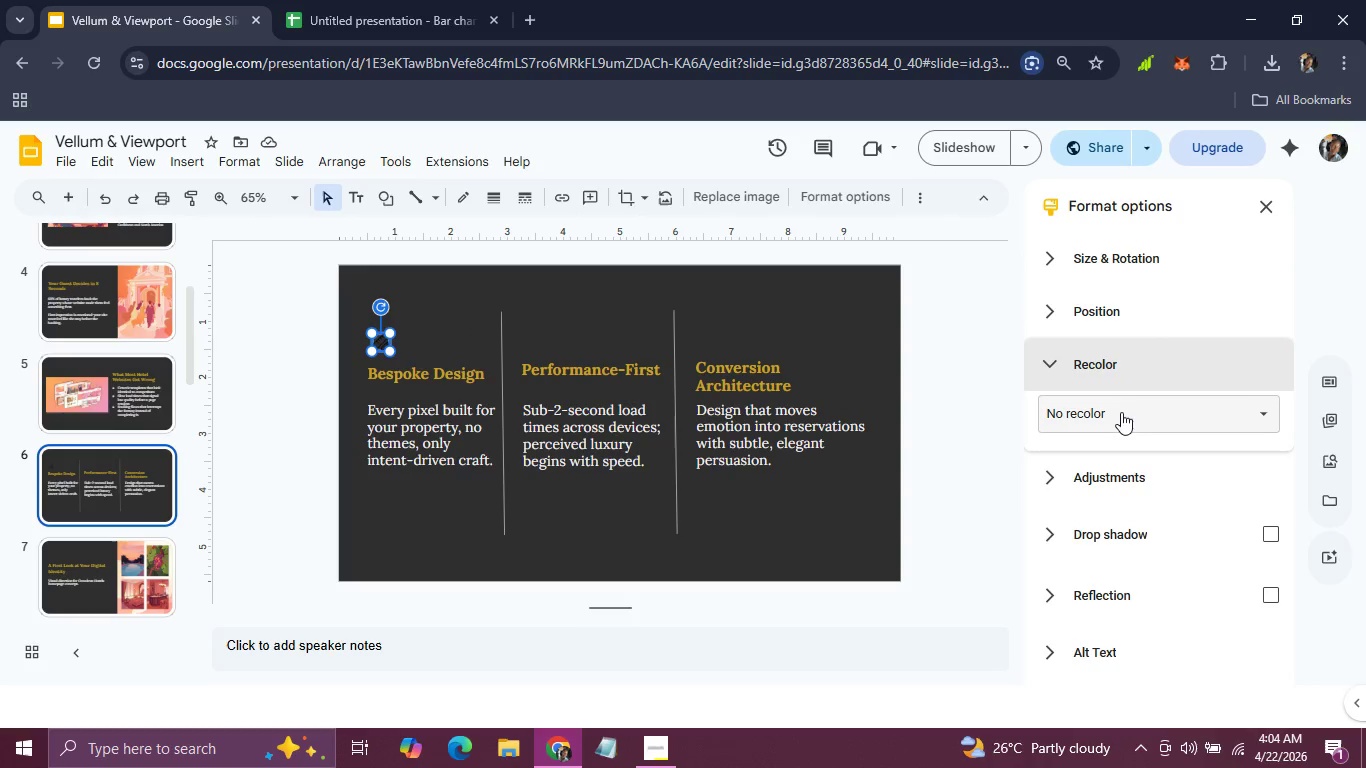 
left_click([1121, 415])
 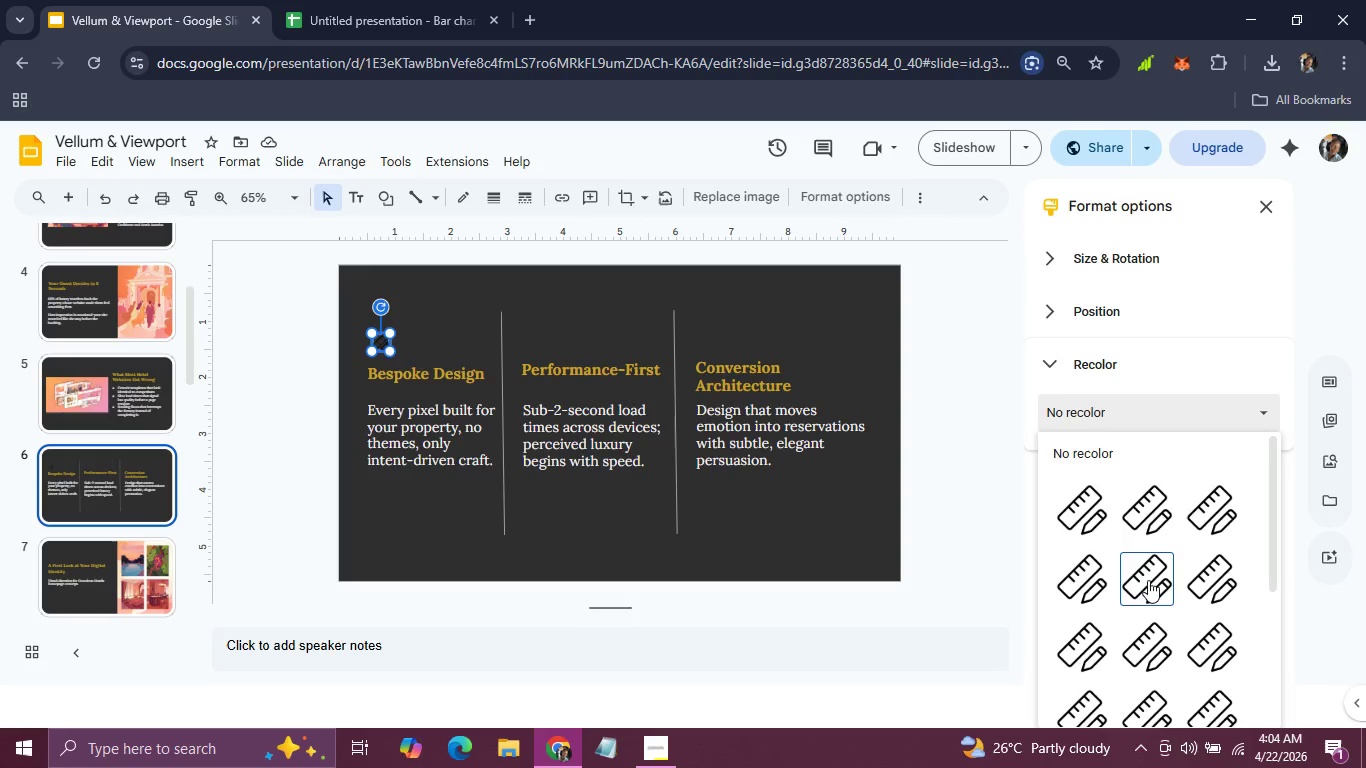 
scroll: coordinate [1146, 580], scroll_direction: down, amount: 3.0
 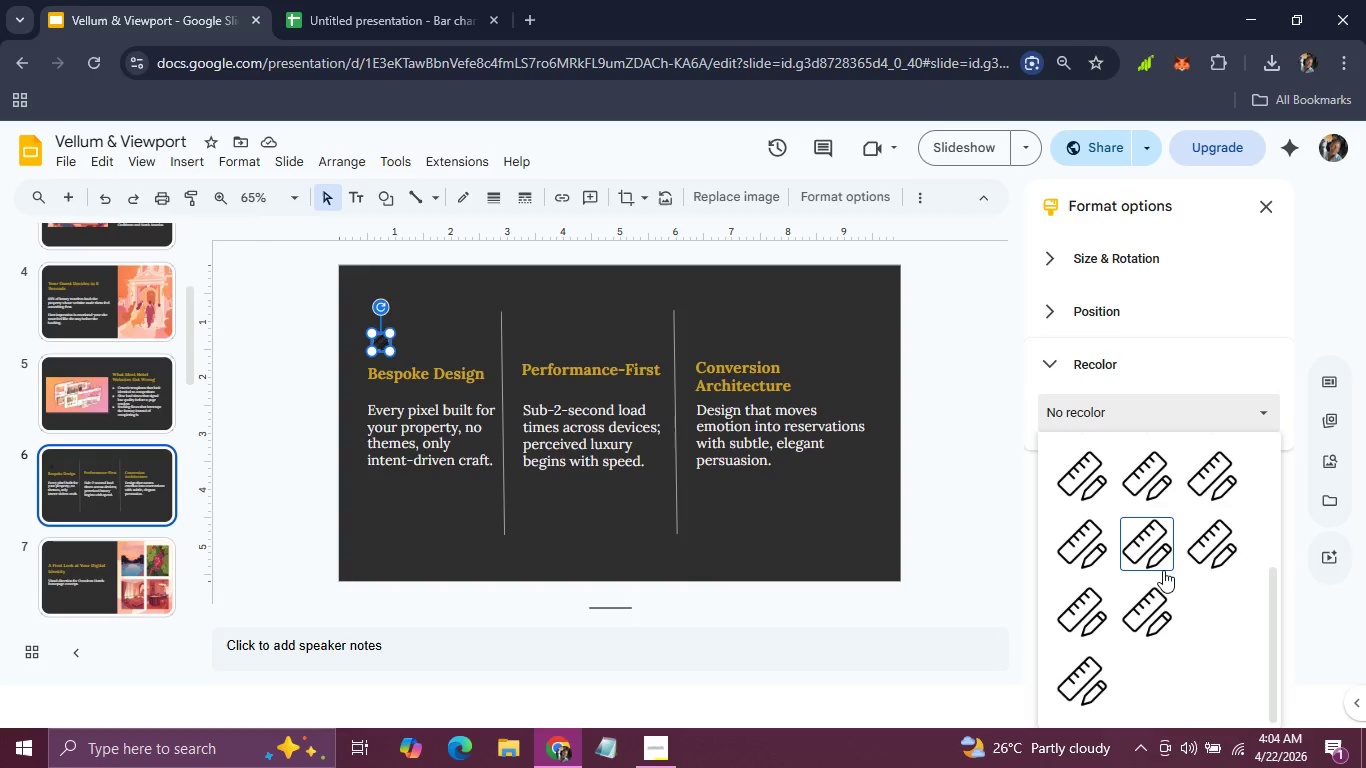 
left_click([1163, 570])
 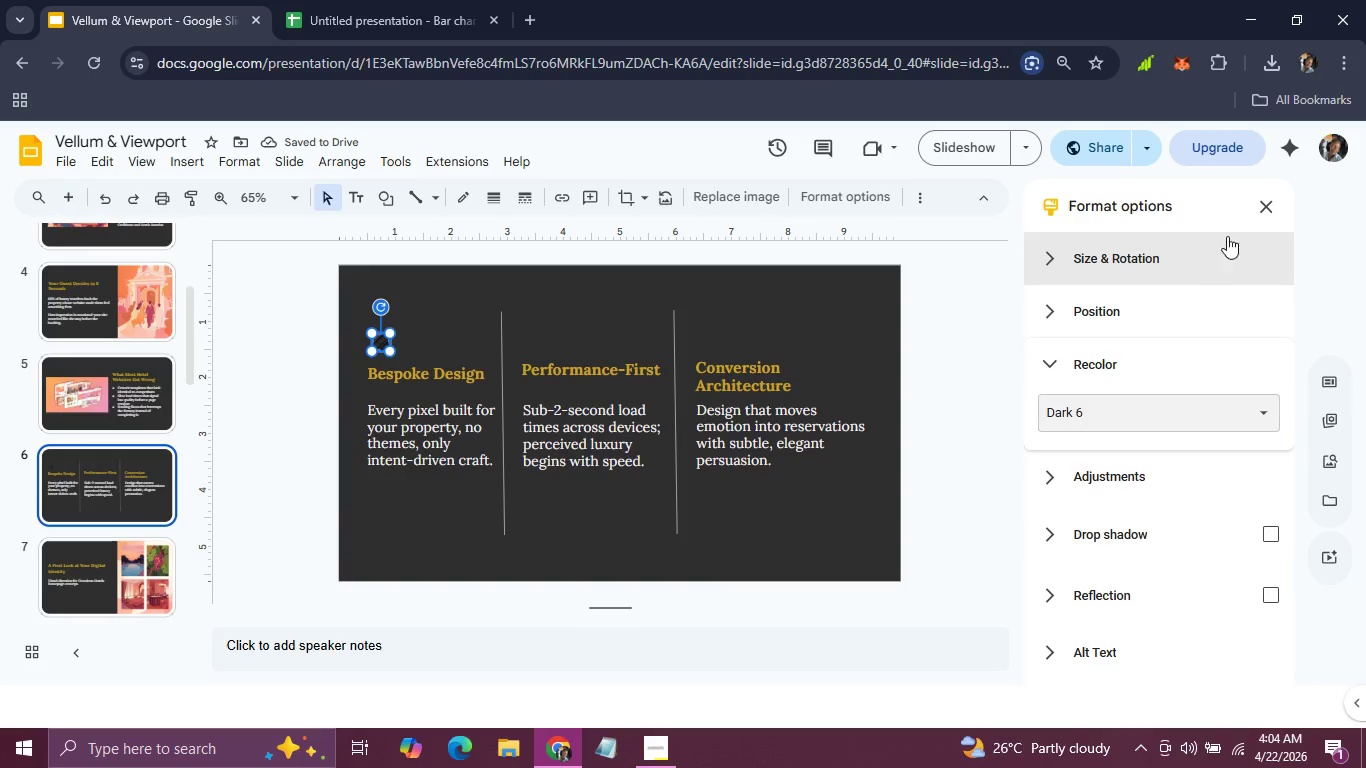 
scroll: coordinate [1130, 501], scroll_direction: down, amount: 2.0
 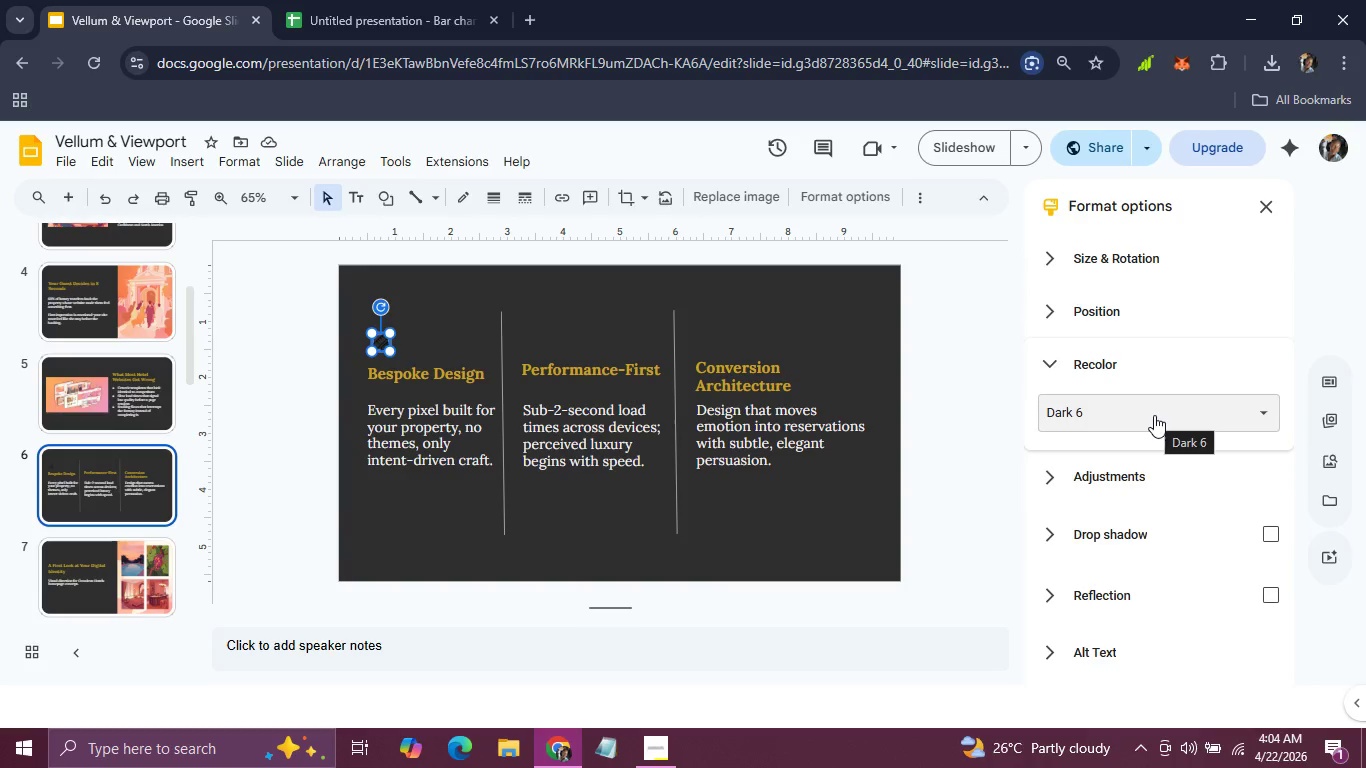 
left_click([1151, 419])
 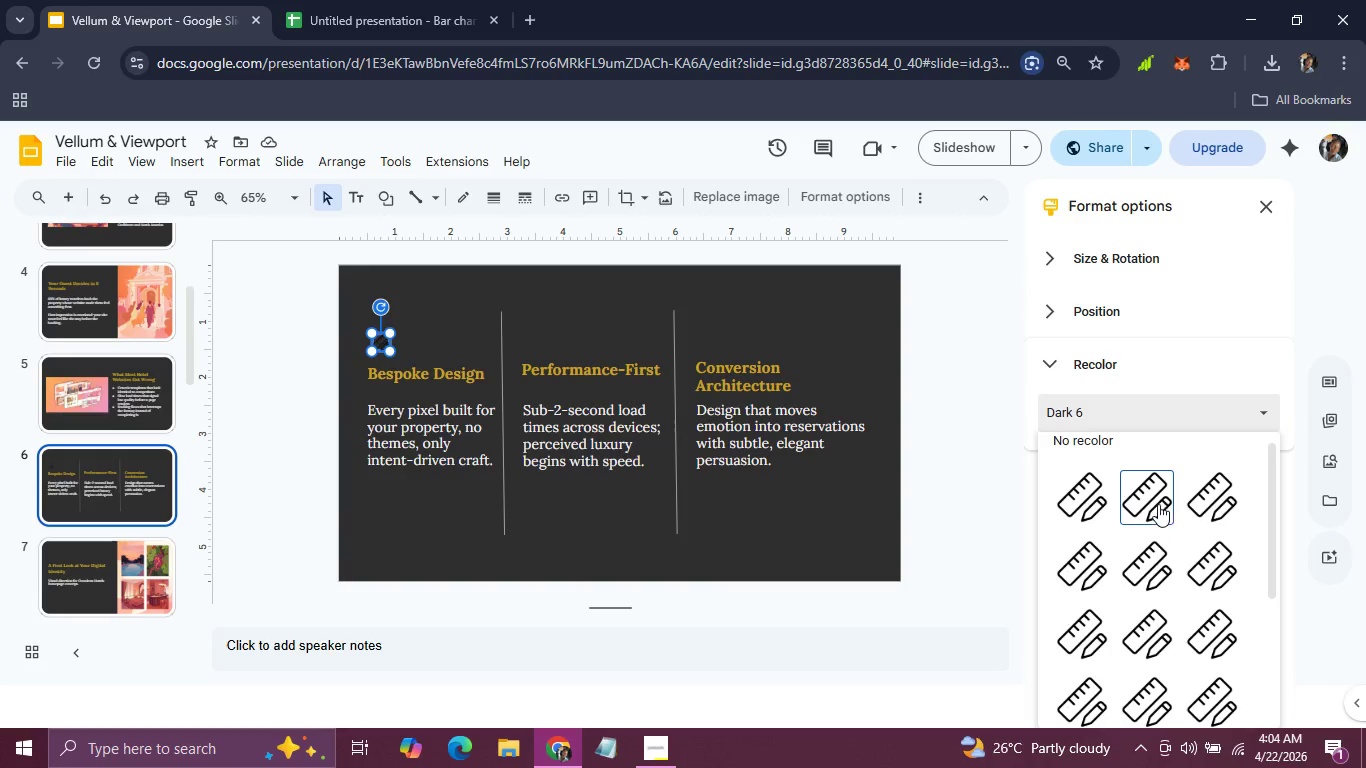 
left_click([1156, 504])
 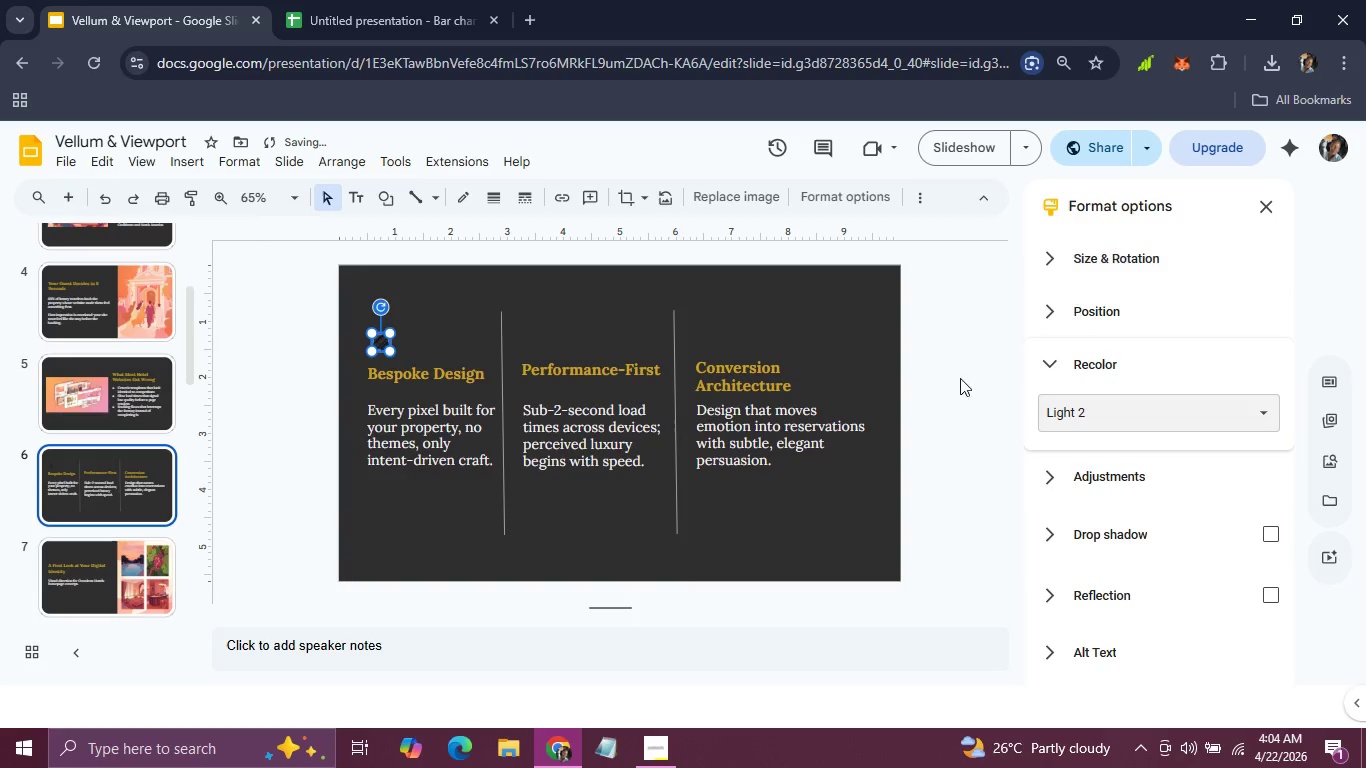 
left_click([905, 412])
 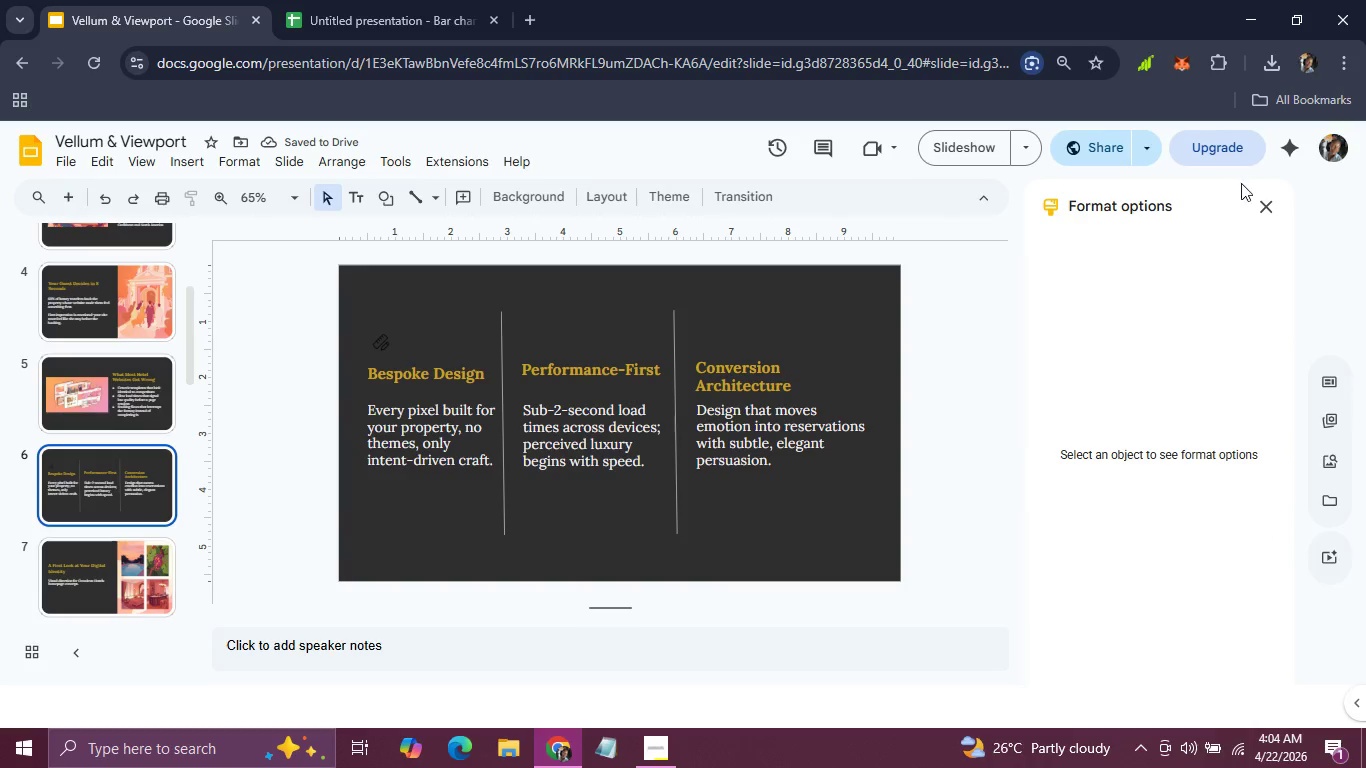 
left_click([1261, 196])
 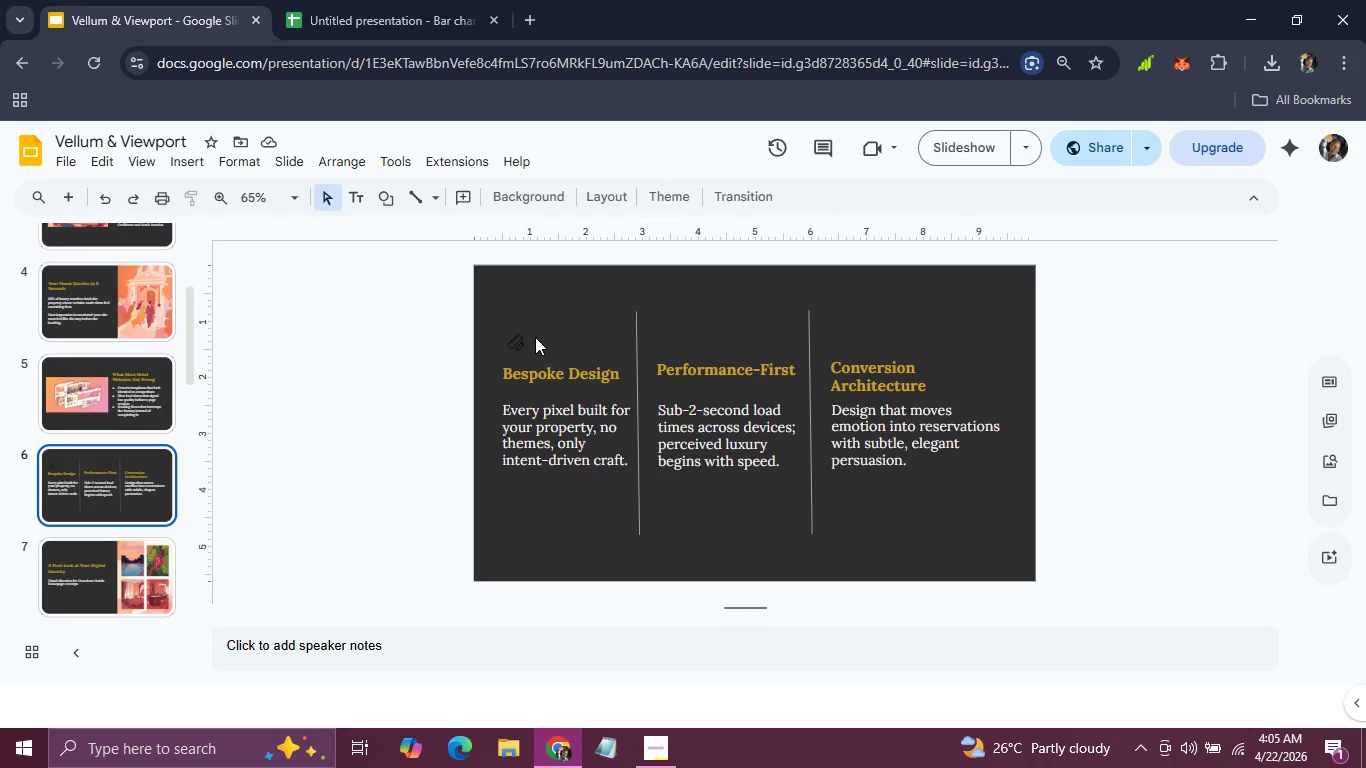 
left_click([524, 337])
 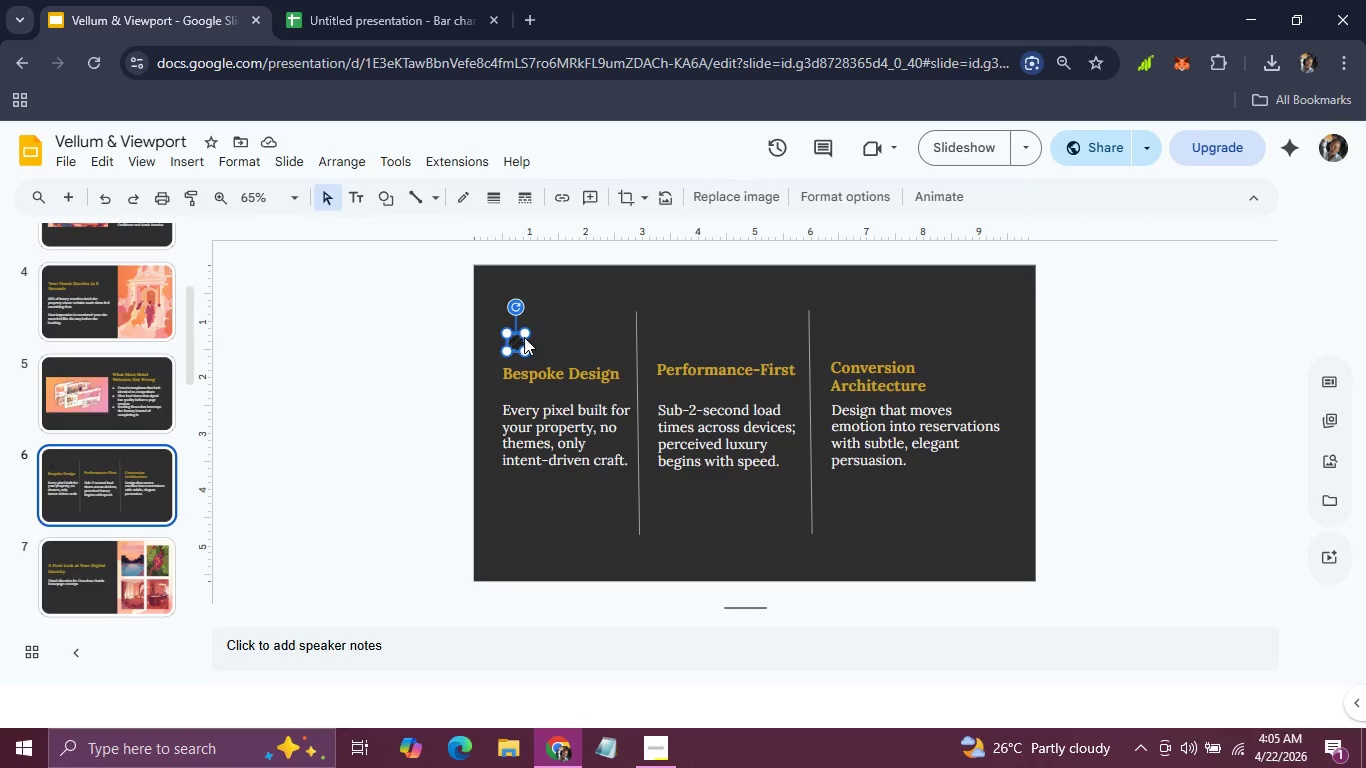 
key(Backspace)
 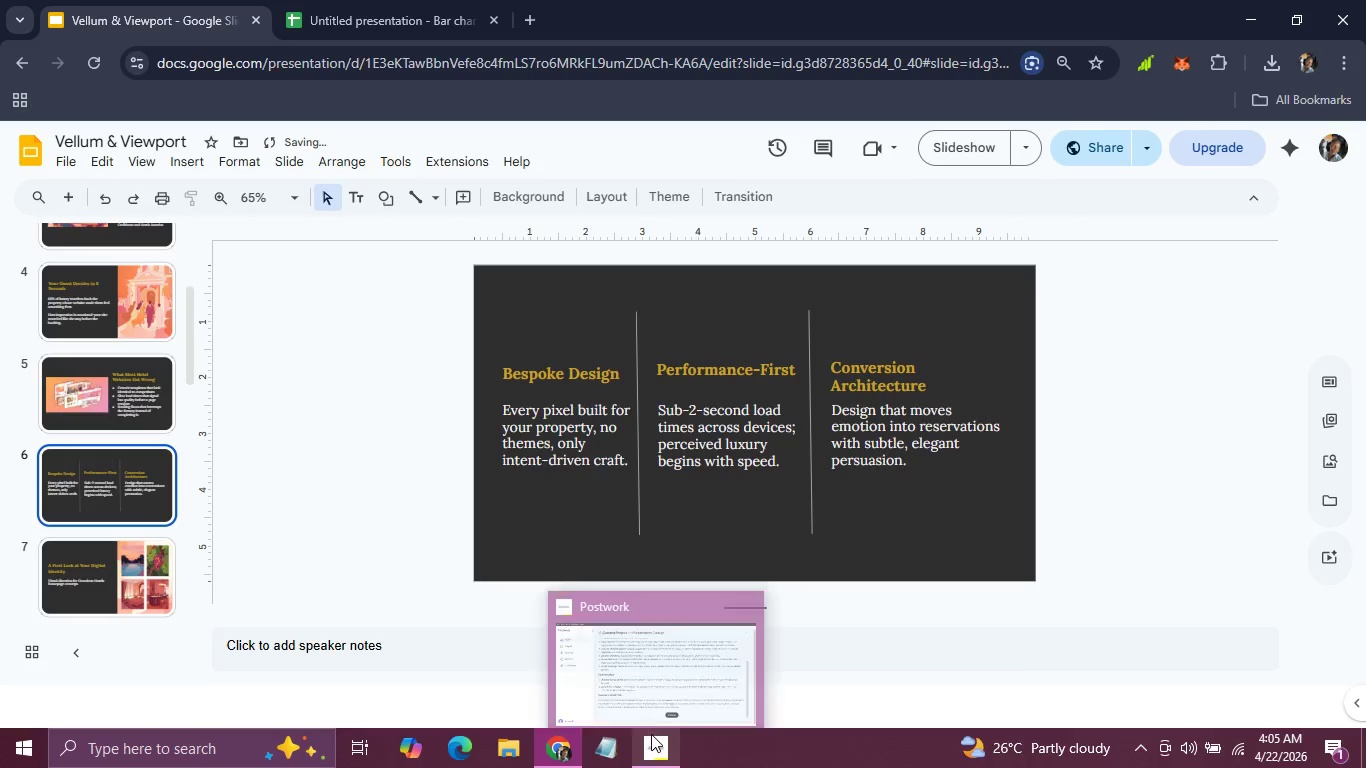 
left_click([659, 648])